 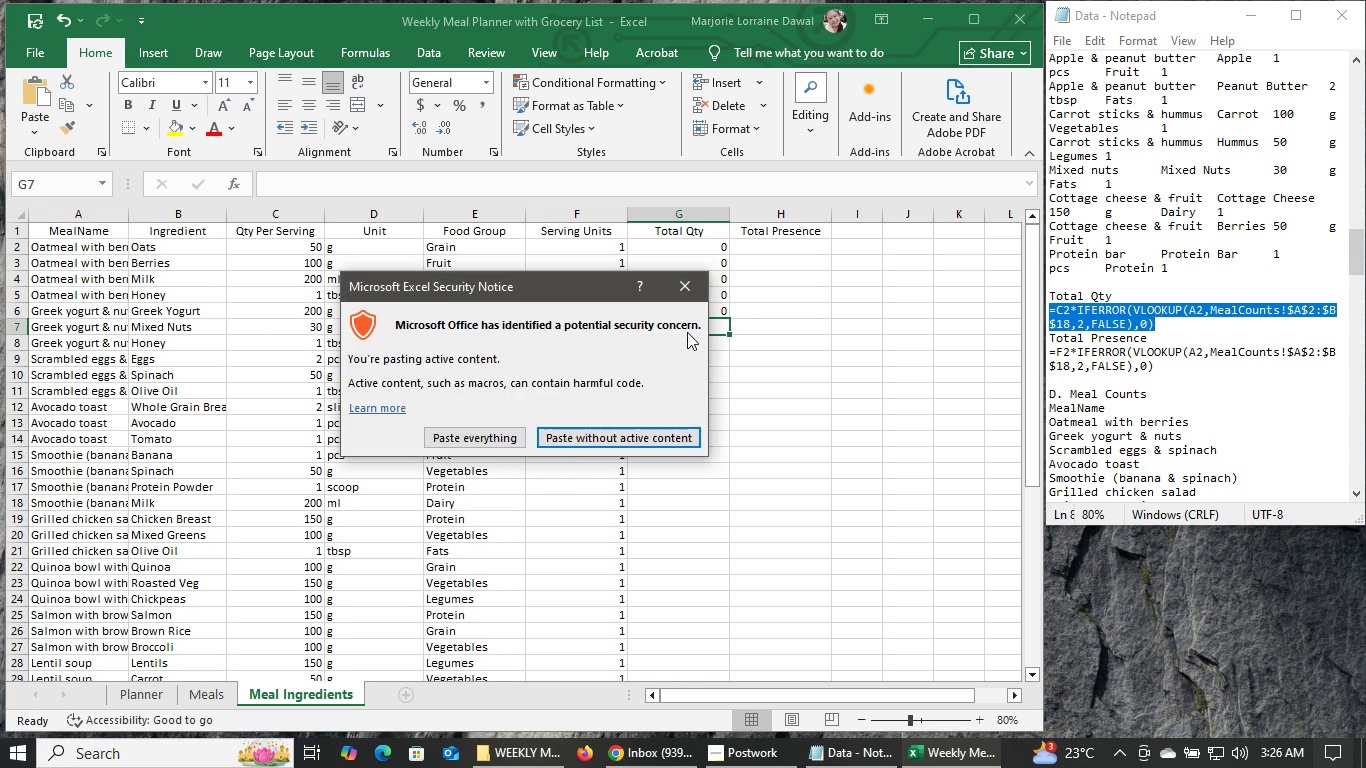 
left_click([492, 439])
 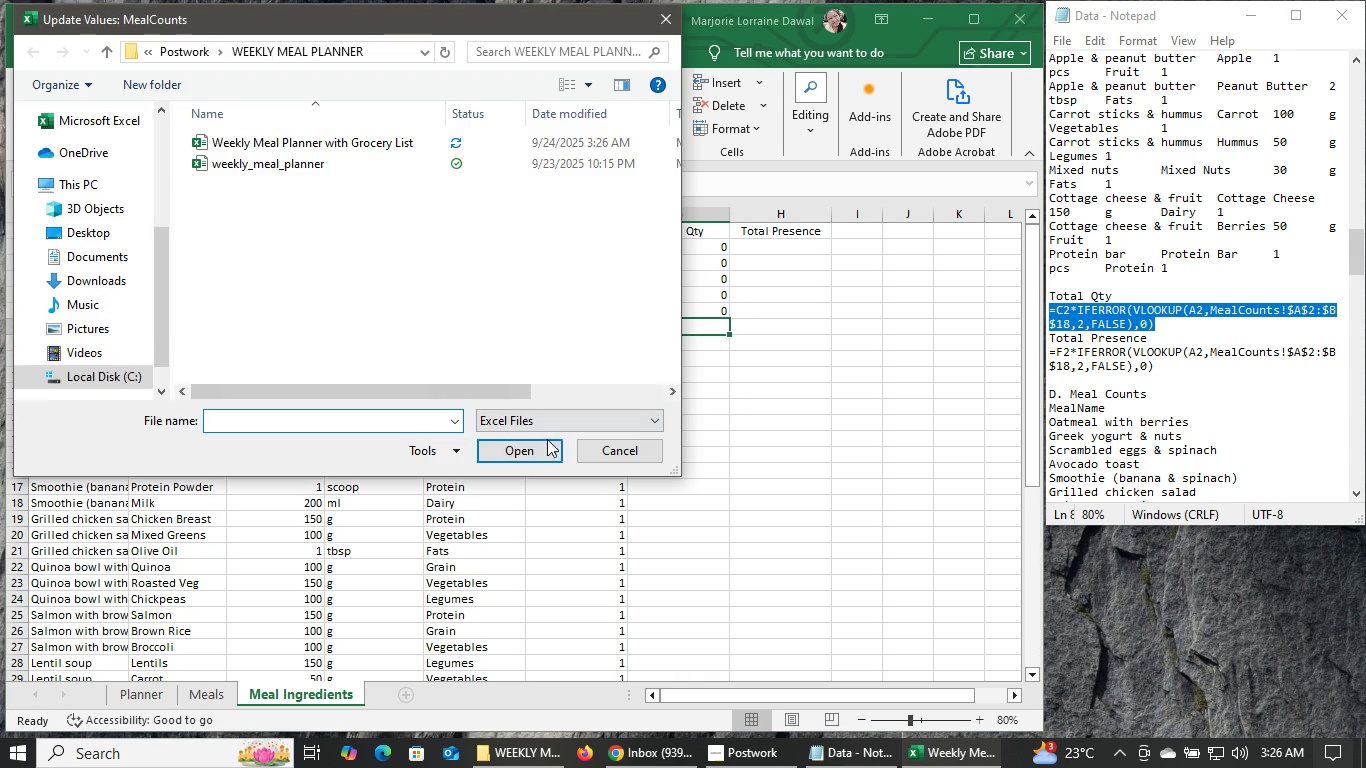 
left_click([618, 447])
 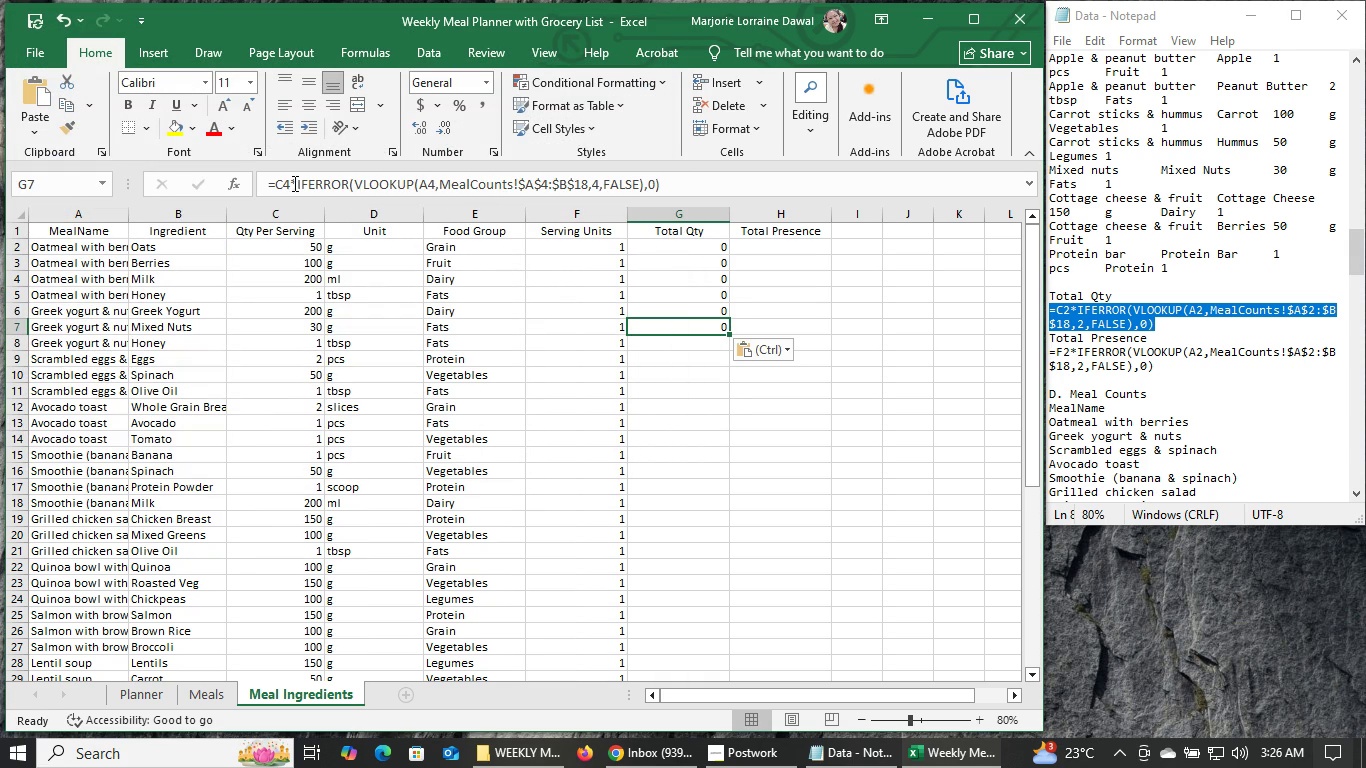 
left_click([291, 184])
 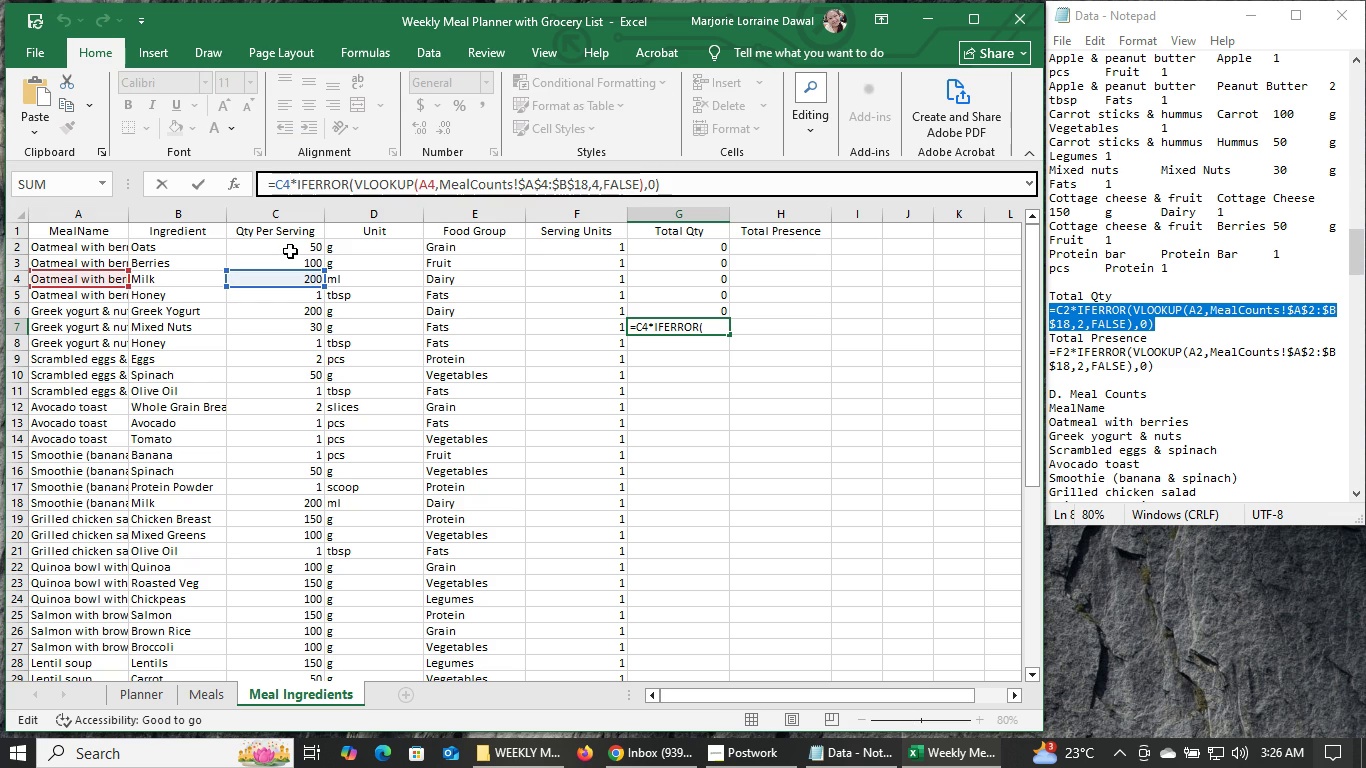 
key(Backspace)
 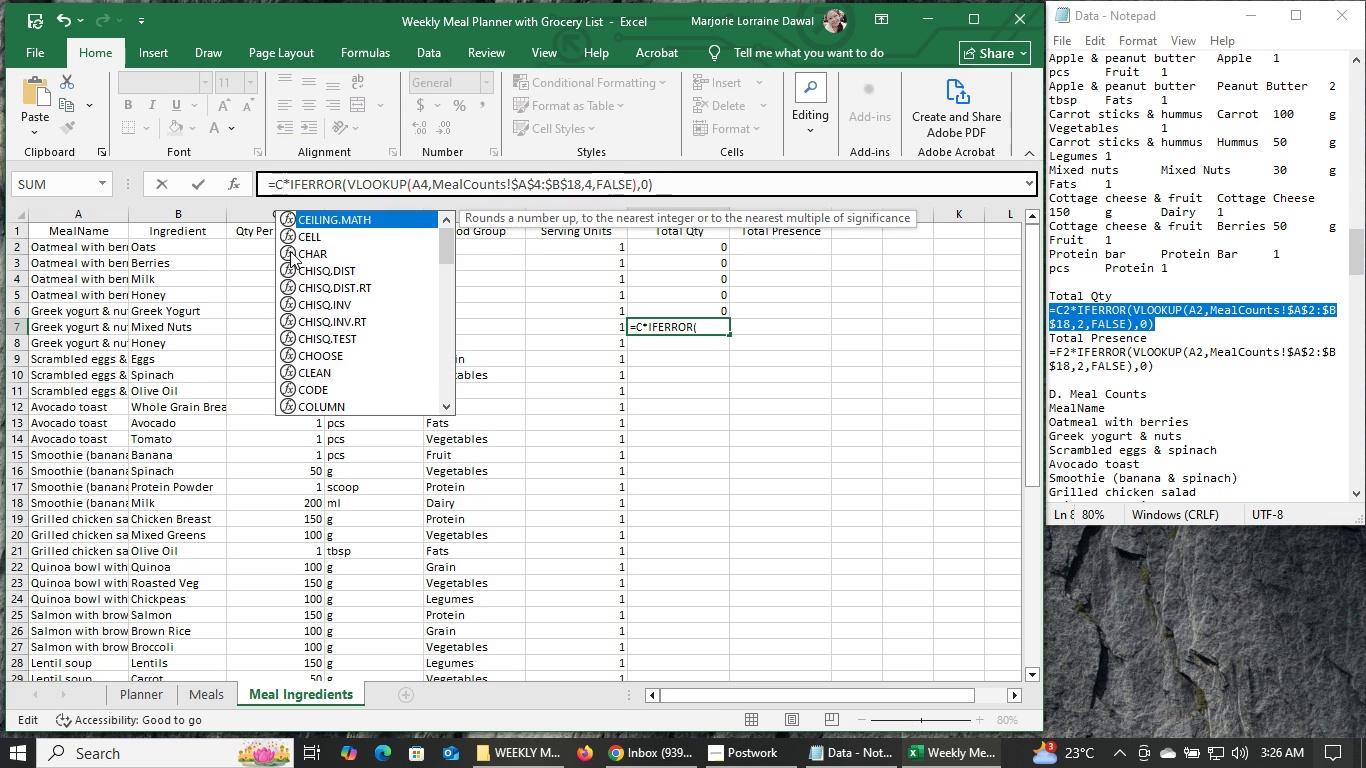 
key(7)
 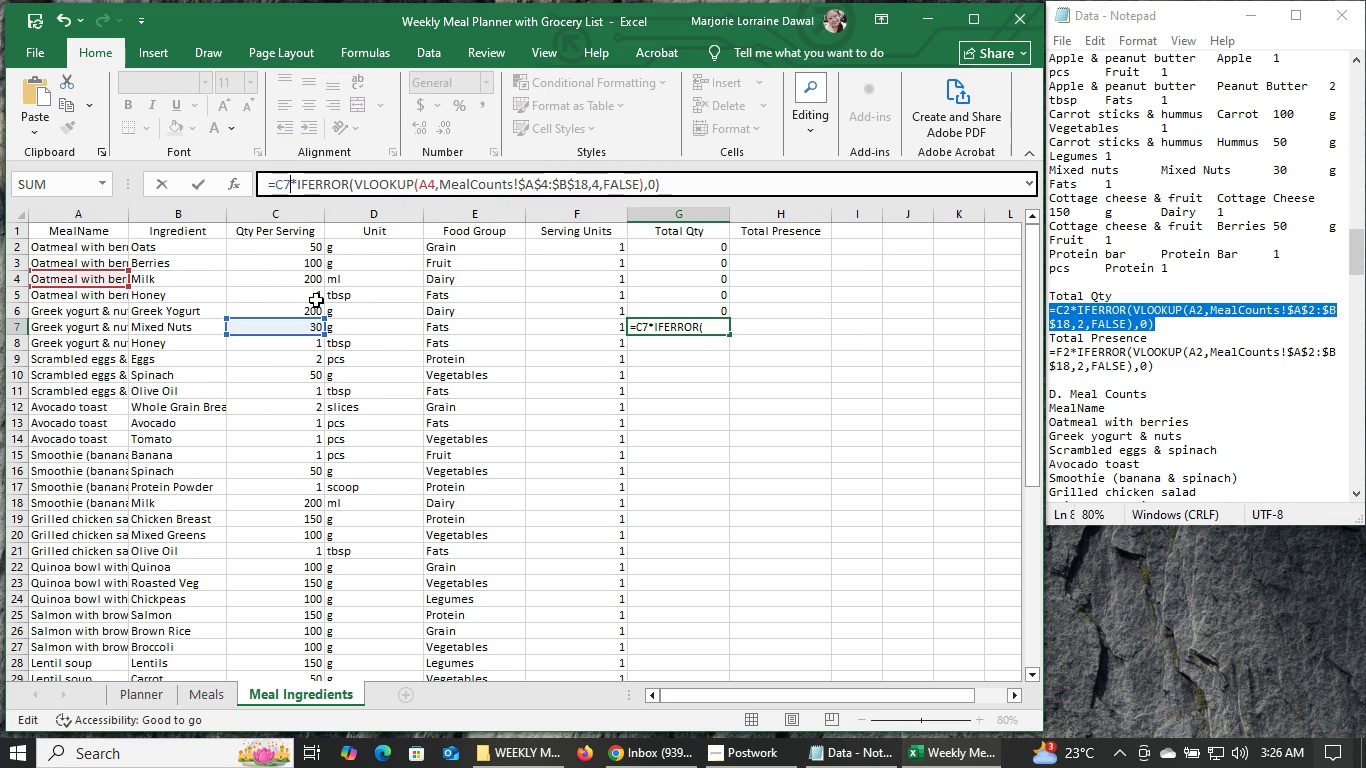 
scroll: coordinate [291, 448], scroll_direction: down, amount: 28.0
 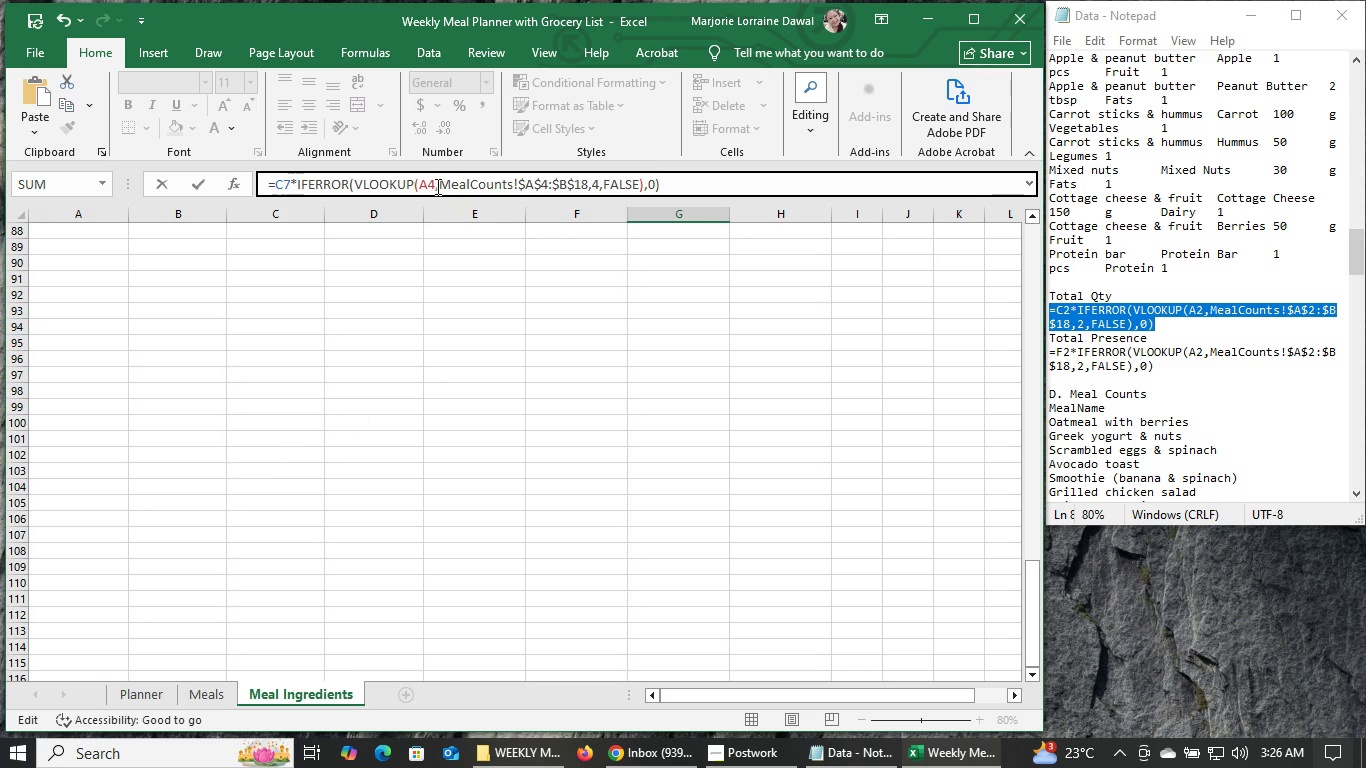 
left_click([435, 183])
 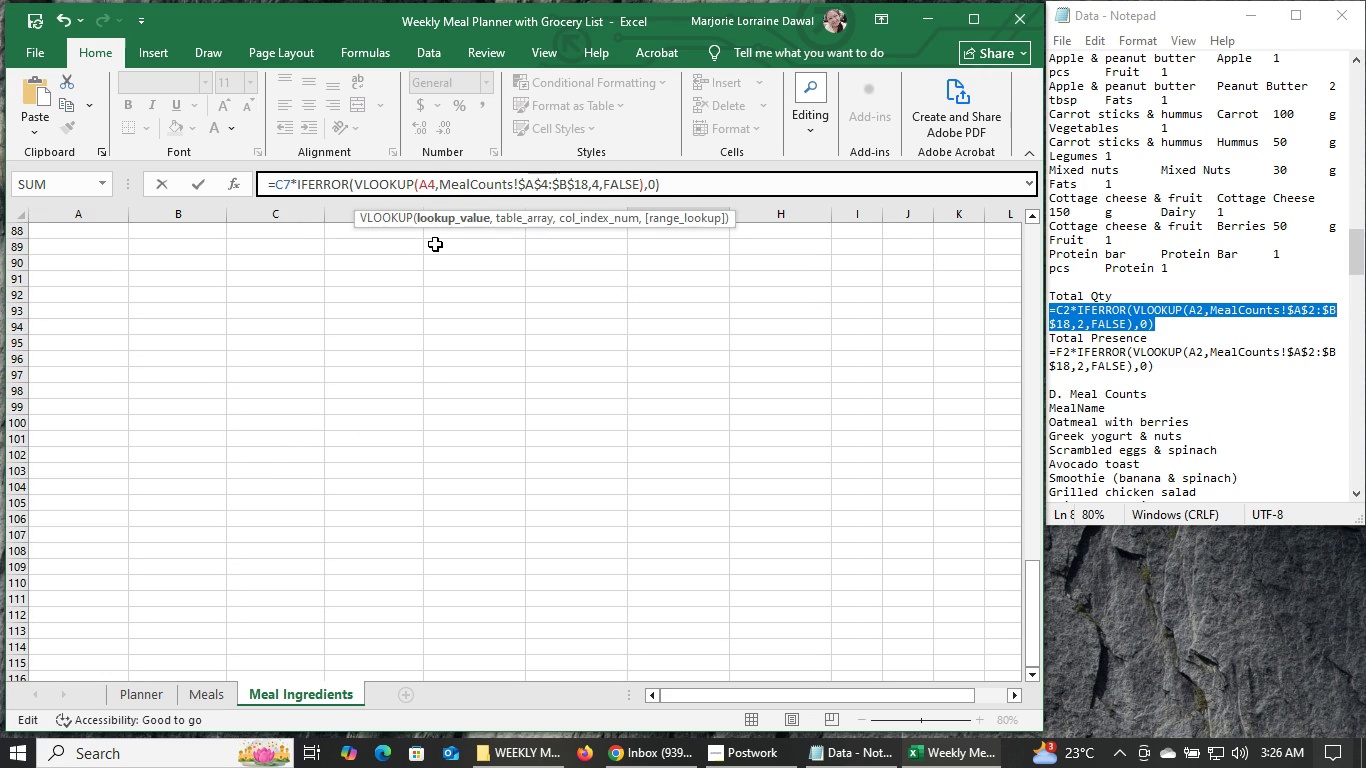 
key(Backspace)
 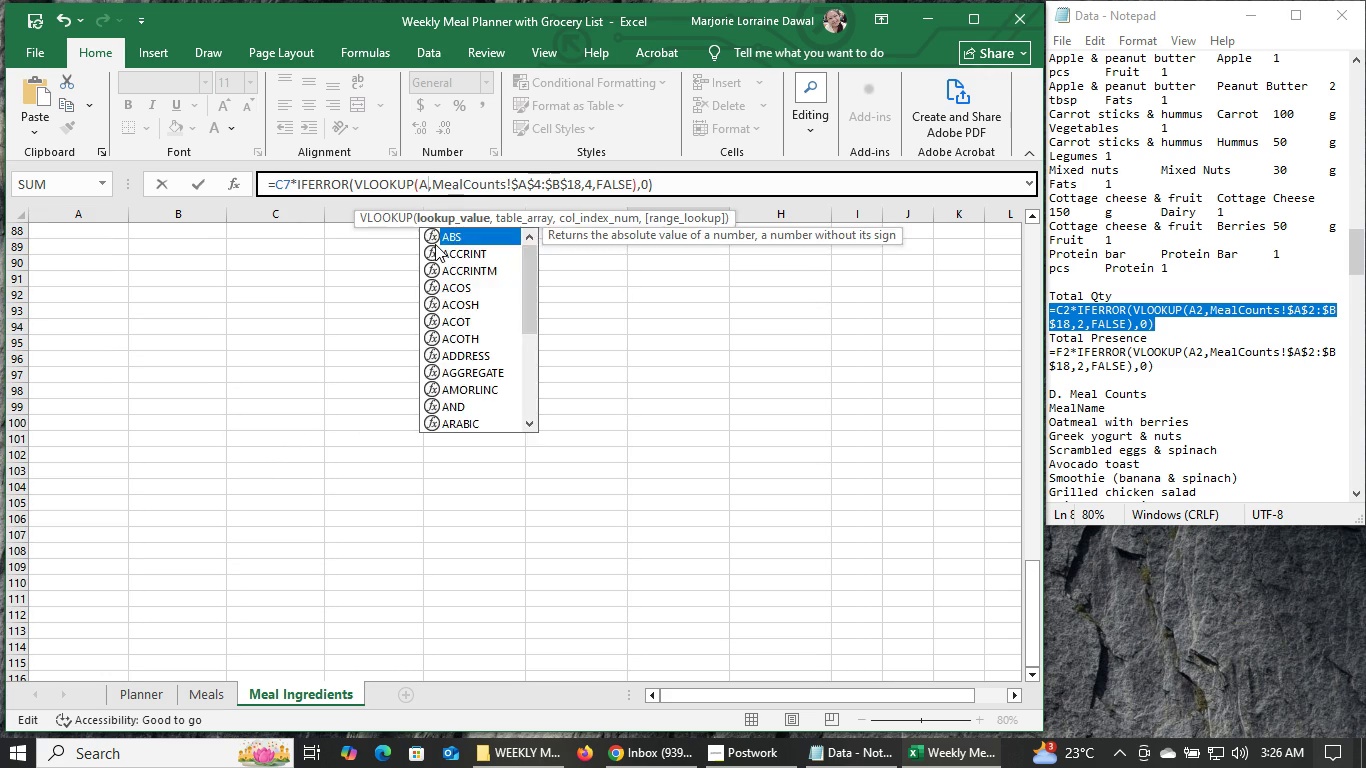 
key(7)
 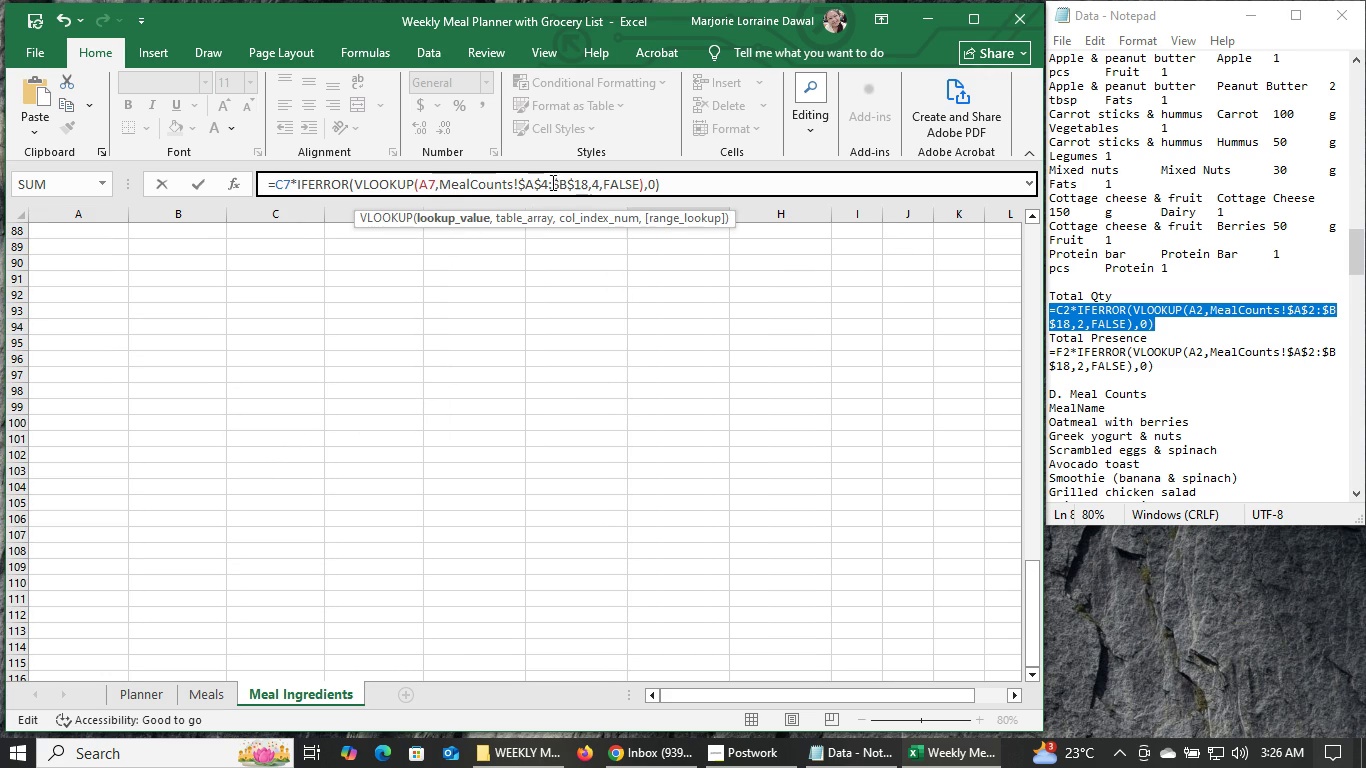 
left_click([548, 185])
 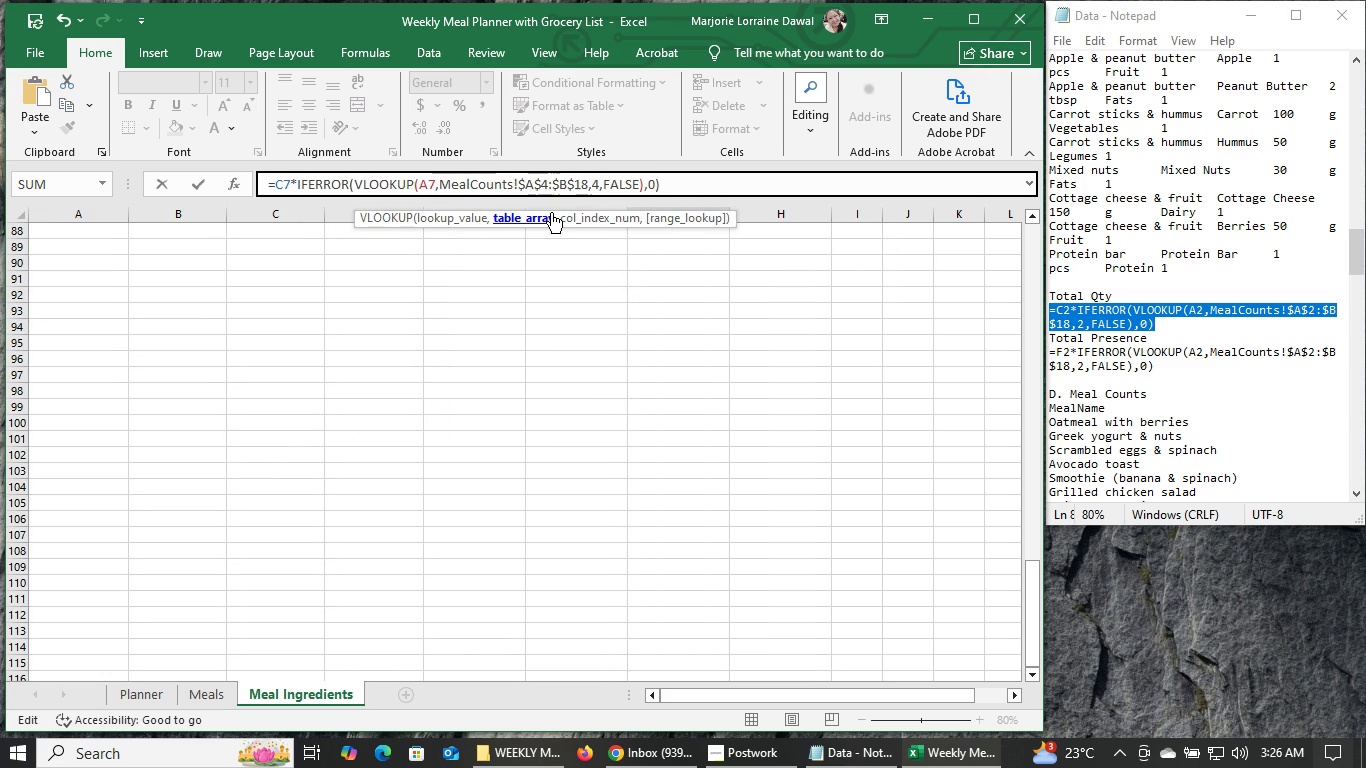 
key(Backspace)
 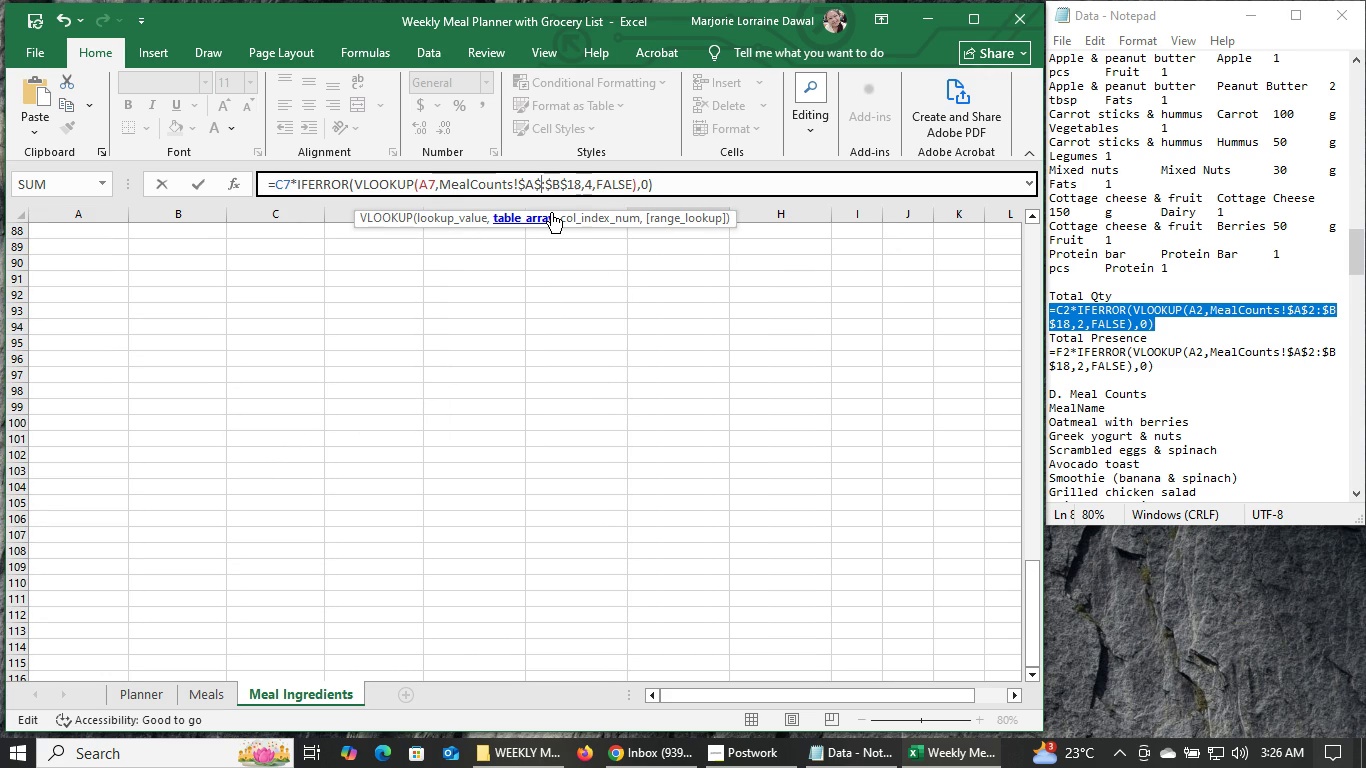 
key(7)
 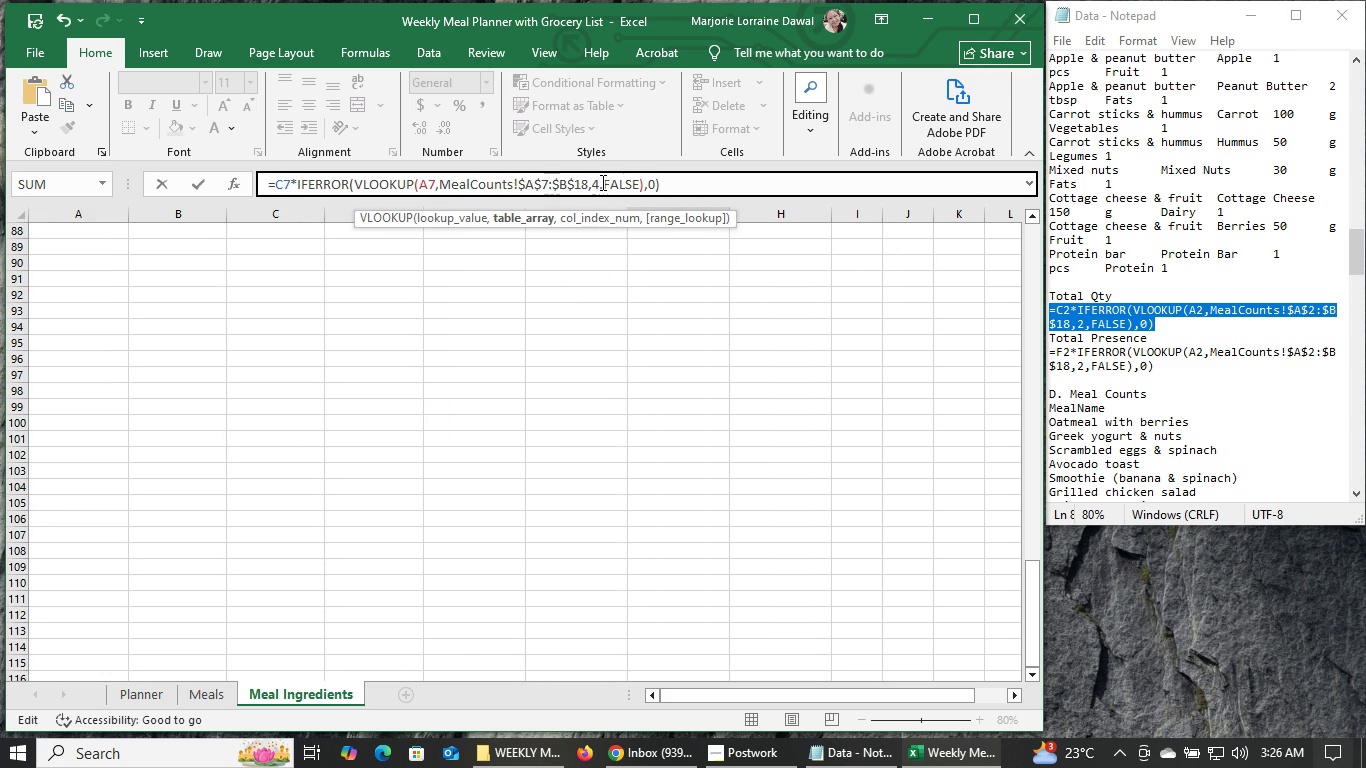 
left_click([597, 182])
 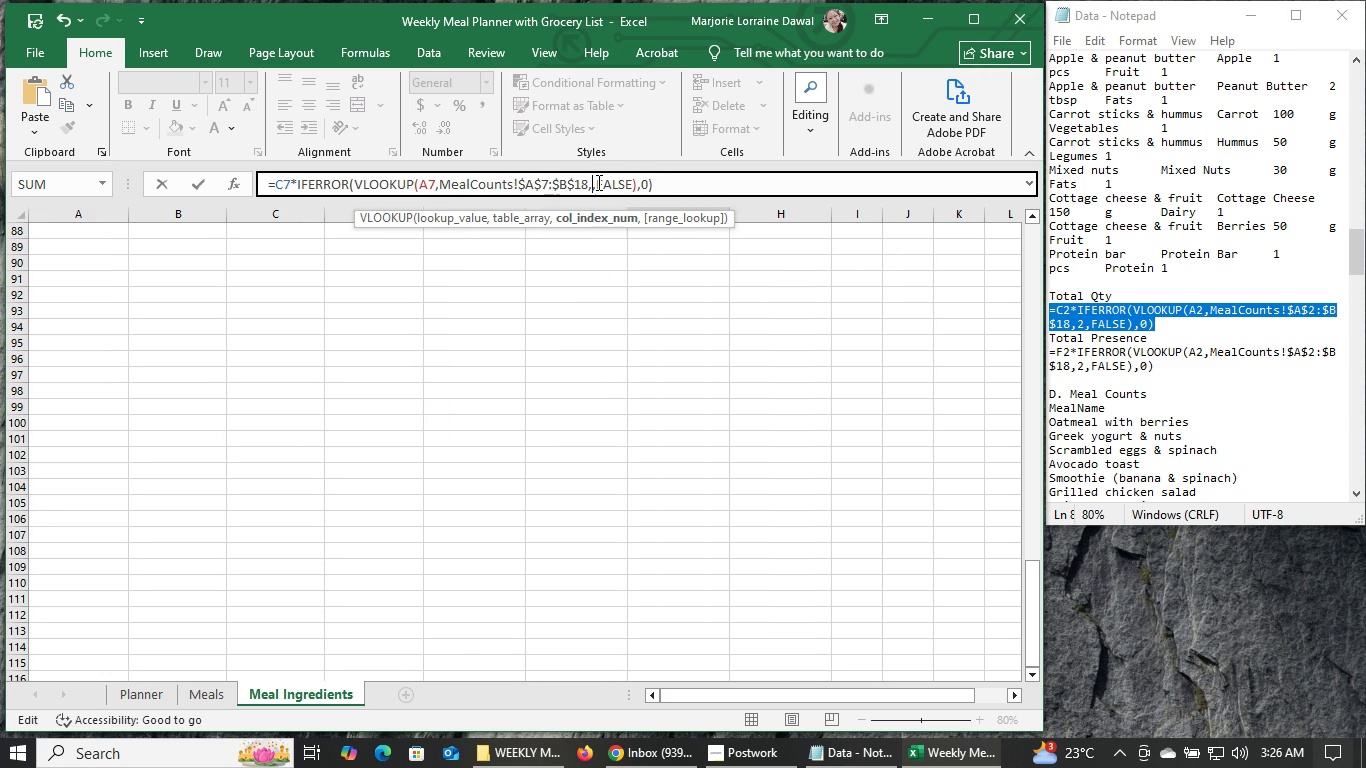 
key(Backspace)
 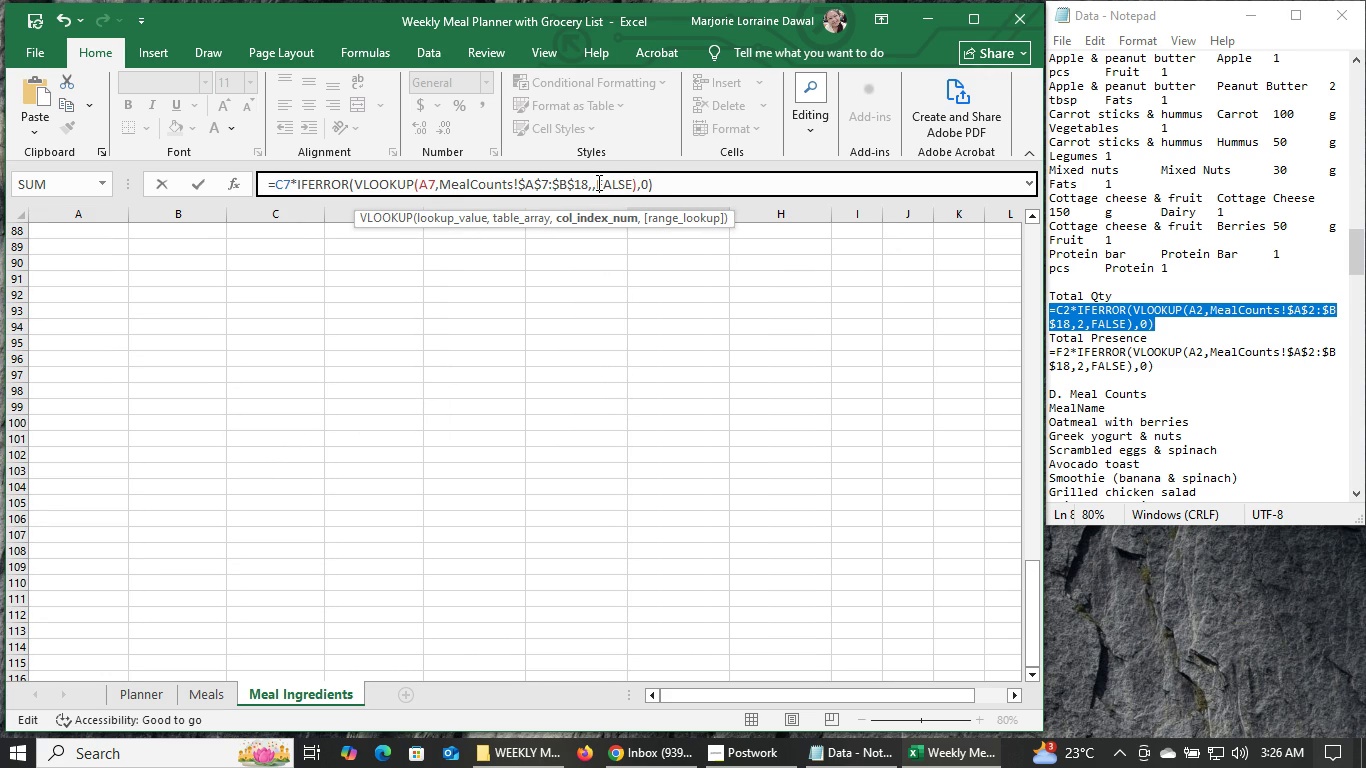 
key(7)
 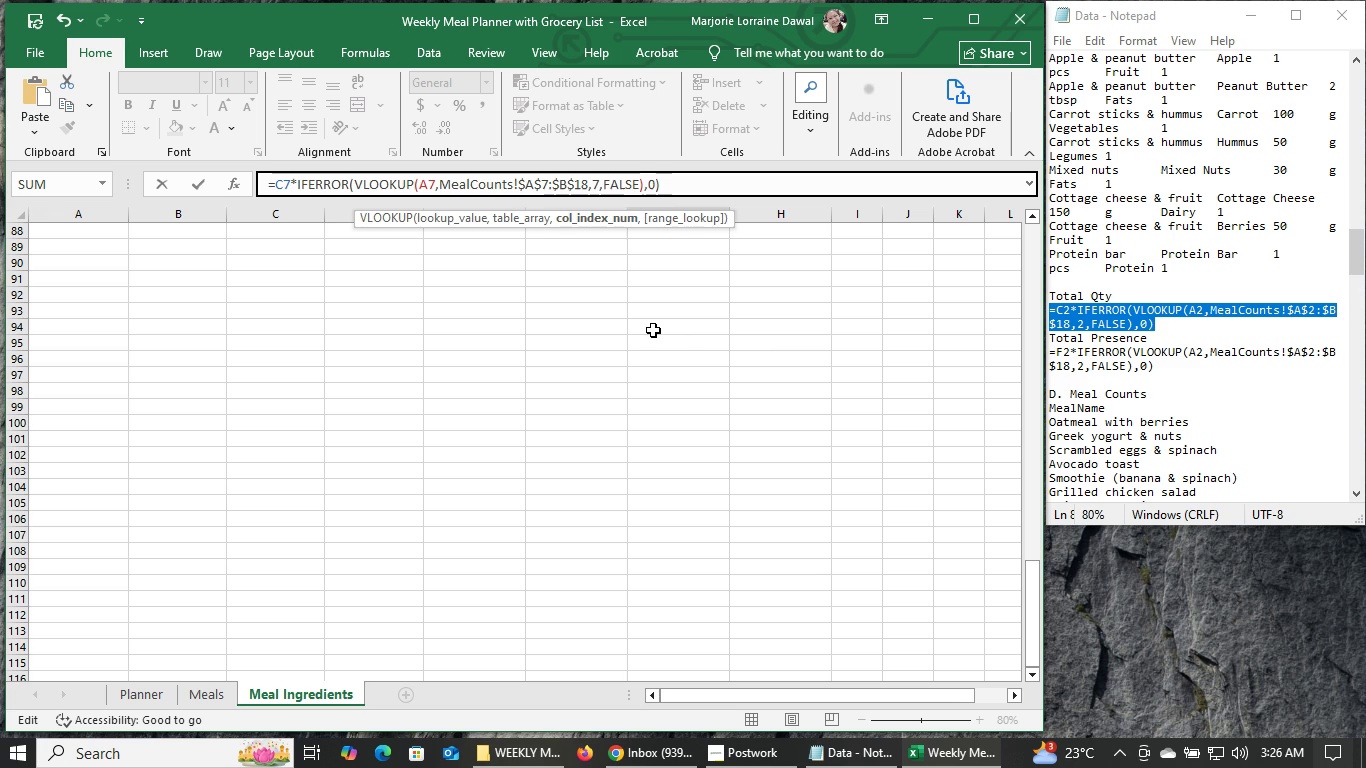 
left_click([705, 183])
 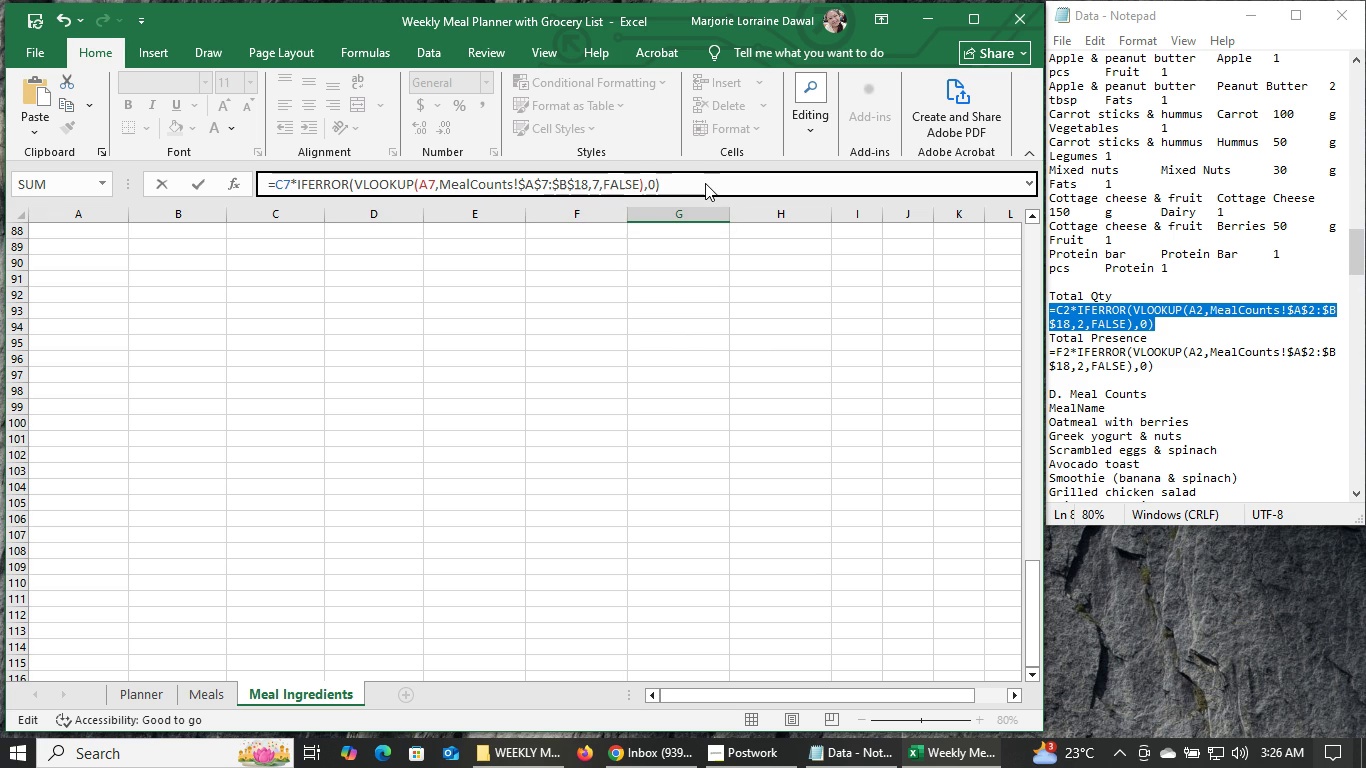 
key(Enter)
 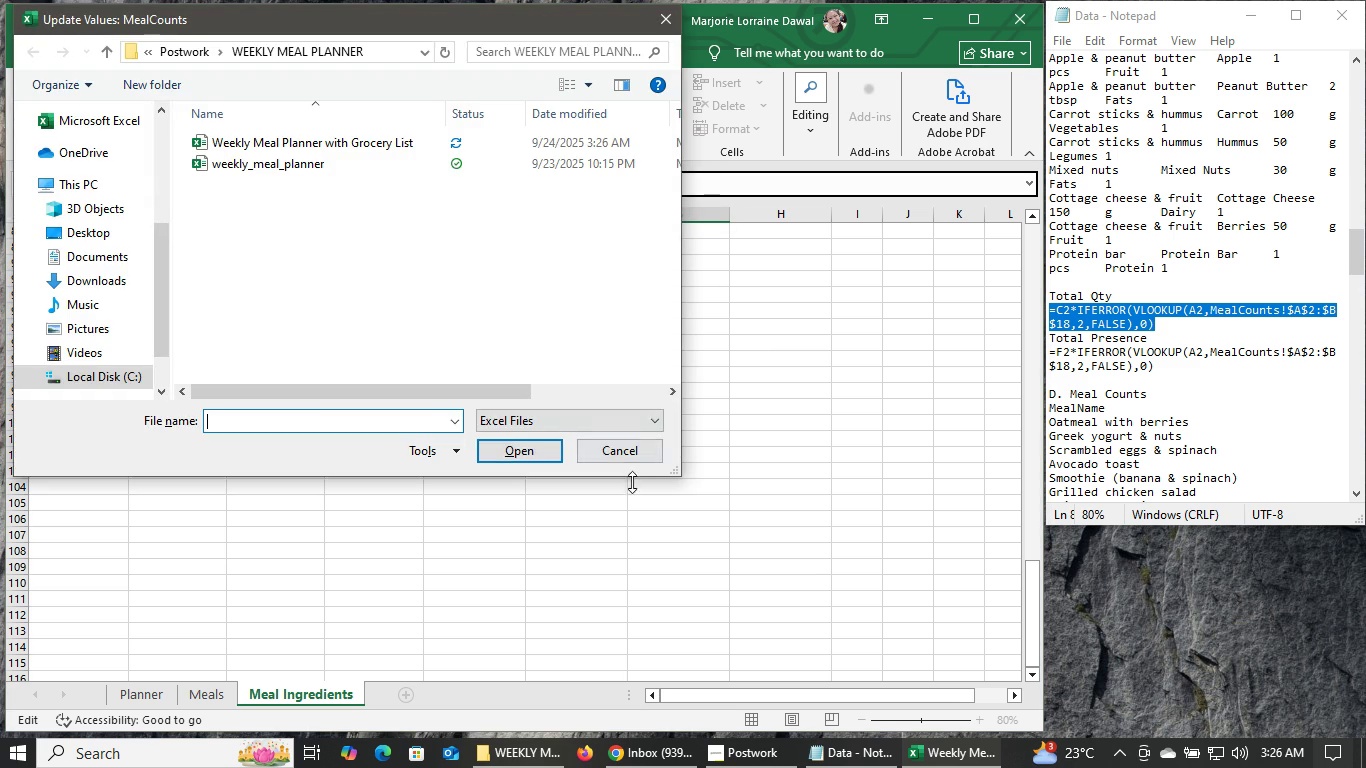 
left_click([630, 461])